 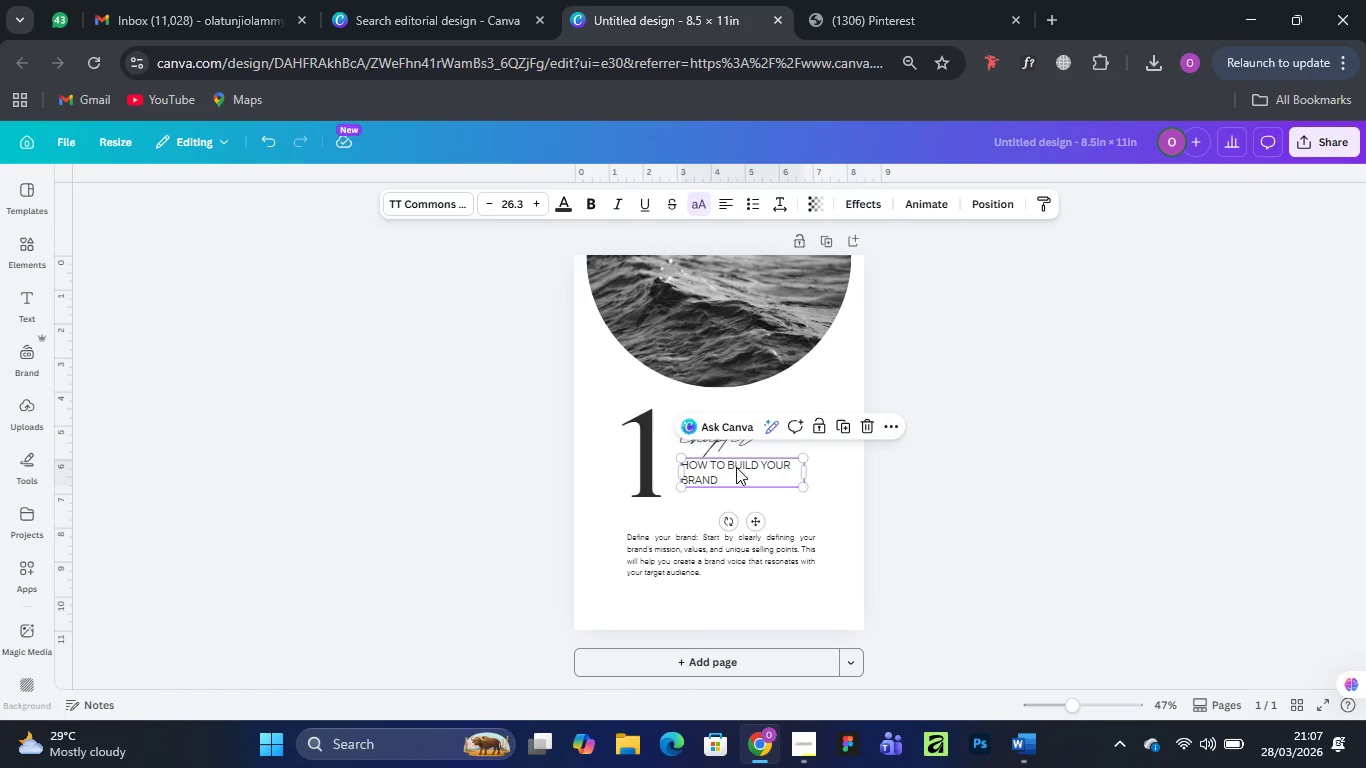 
key(Control+V)
 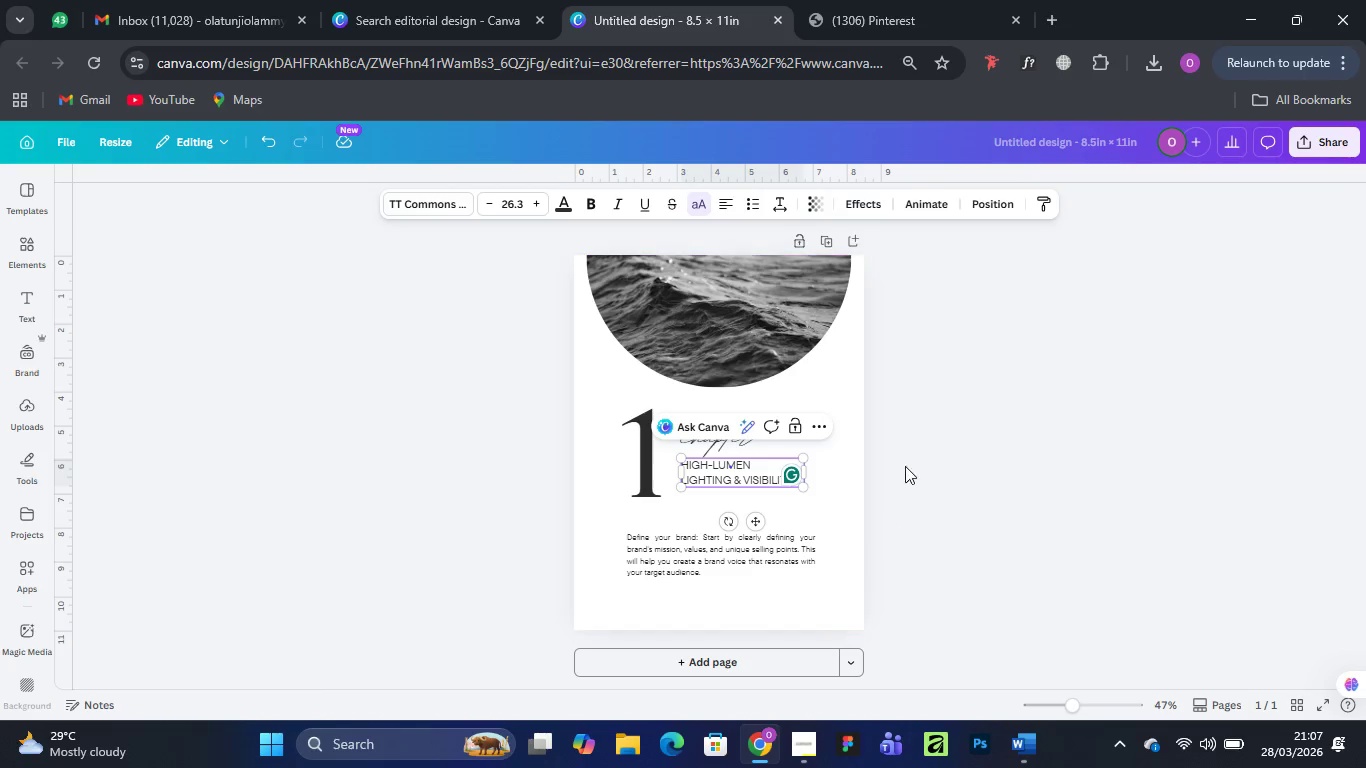 
left_click([923, 423])
 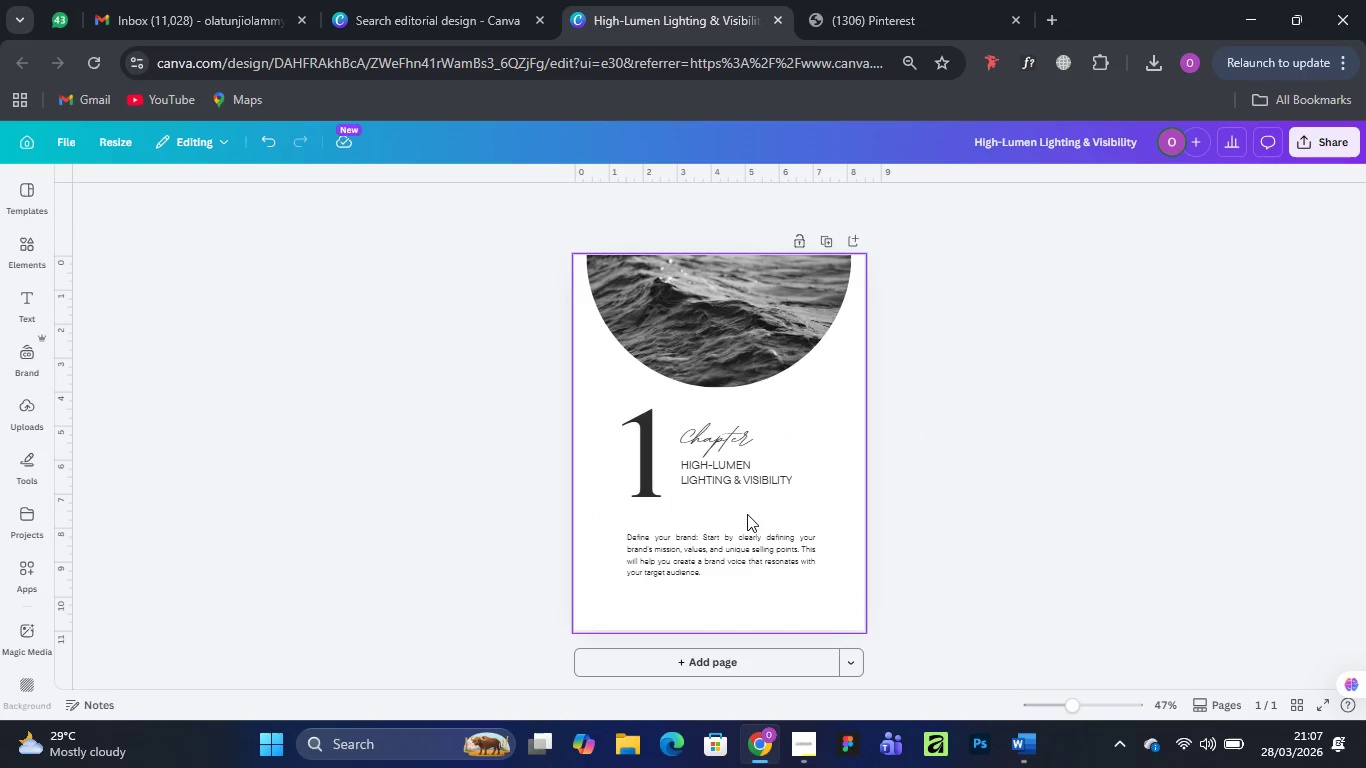 
left_click_drag(start_coordinate=[712, 475], to_coordinate=[712, 485])
 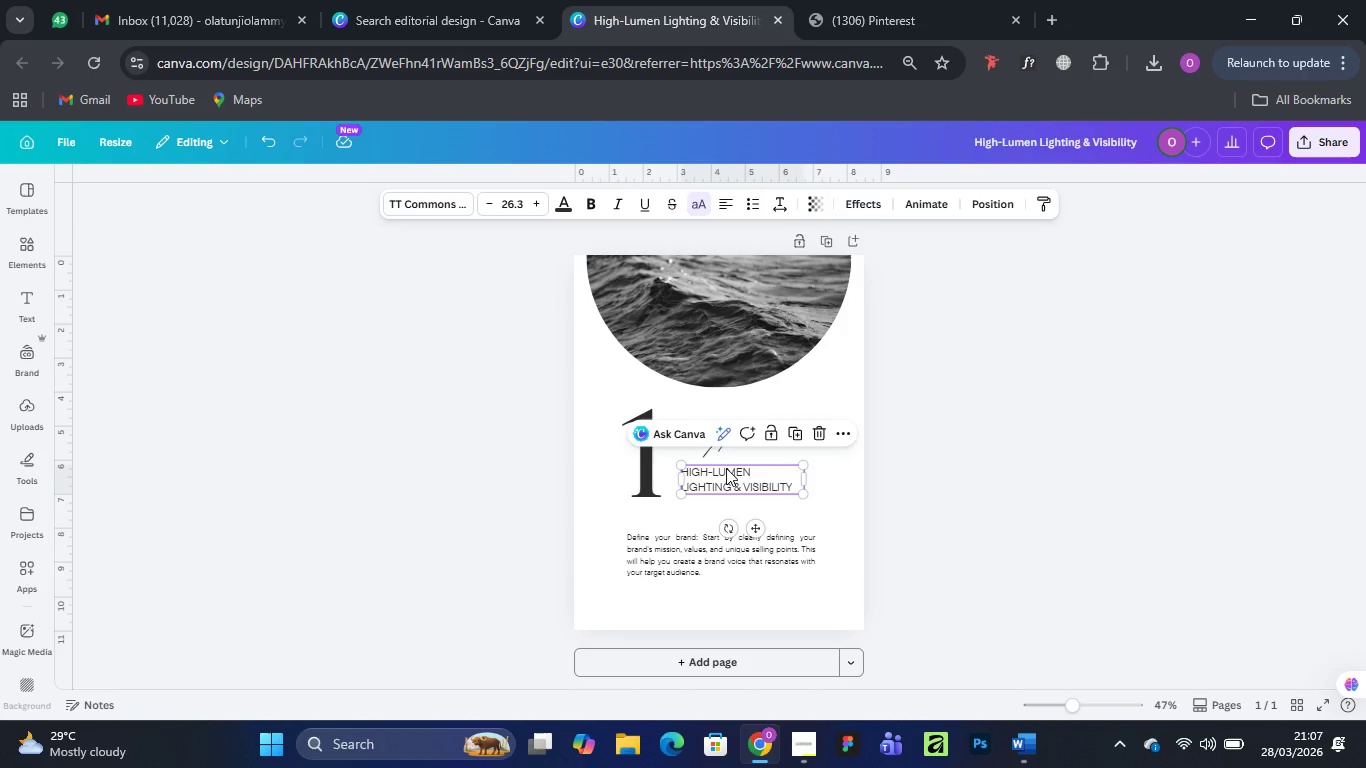 
key(Control+Equal)
 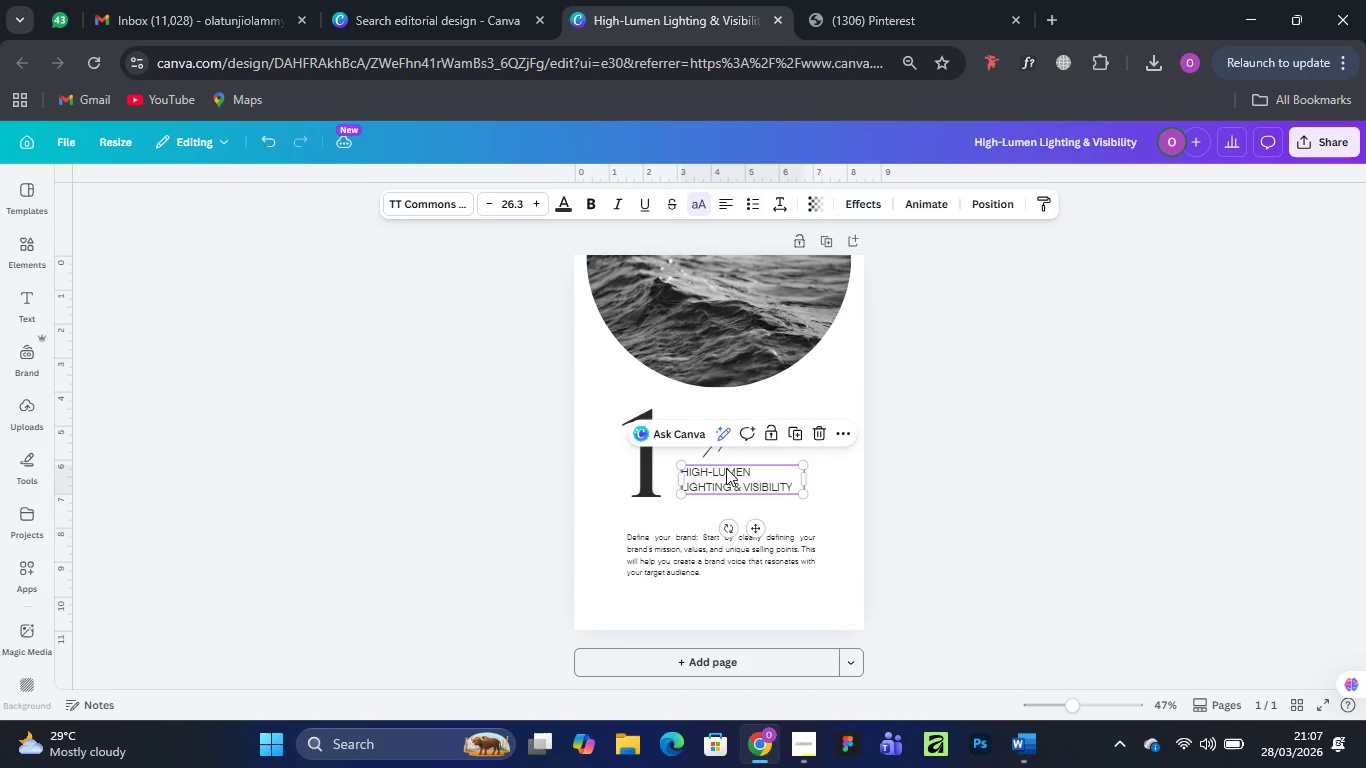 
key(Control+Equal)
 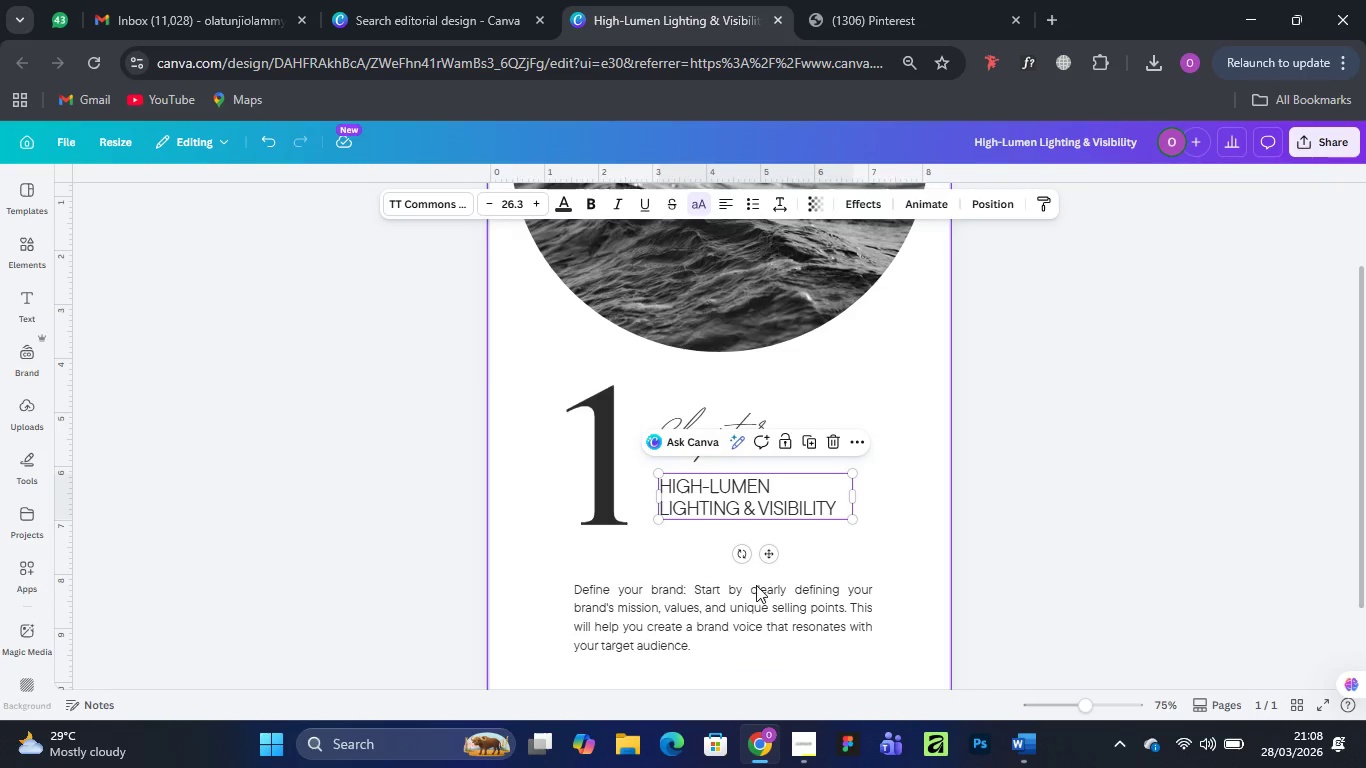 
left_click([759, 616])
 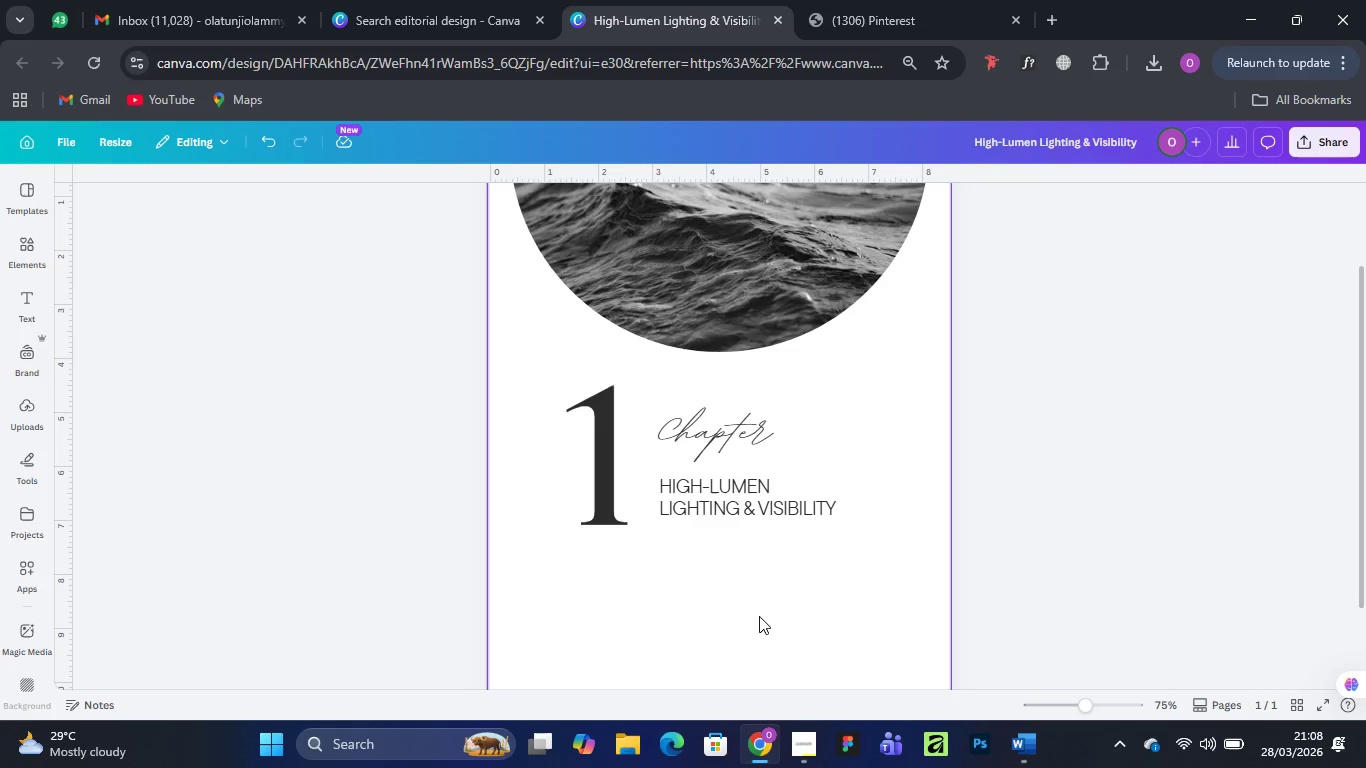 
key(Control+Delete)
 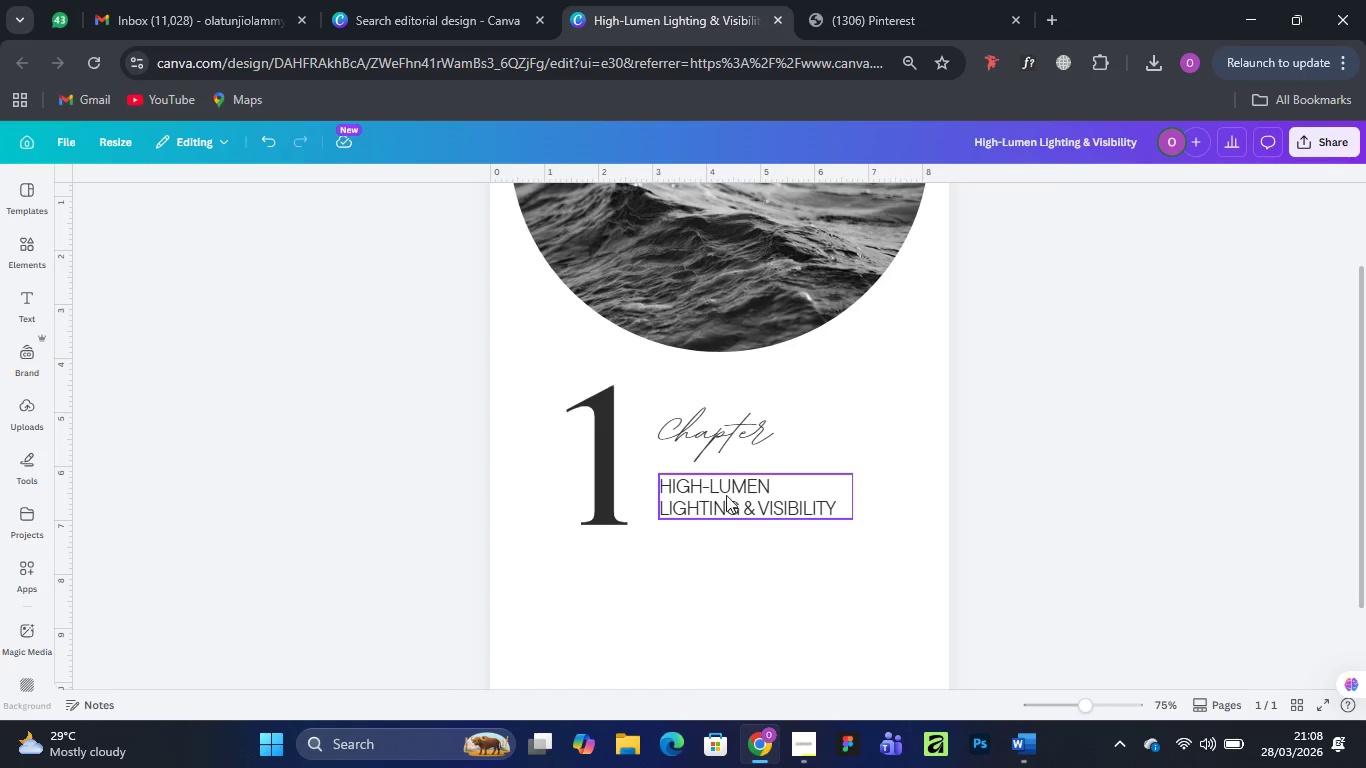 
left_click([723, 487])
 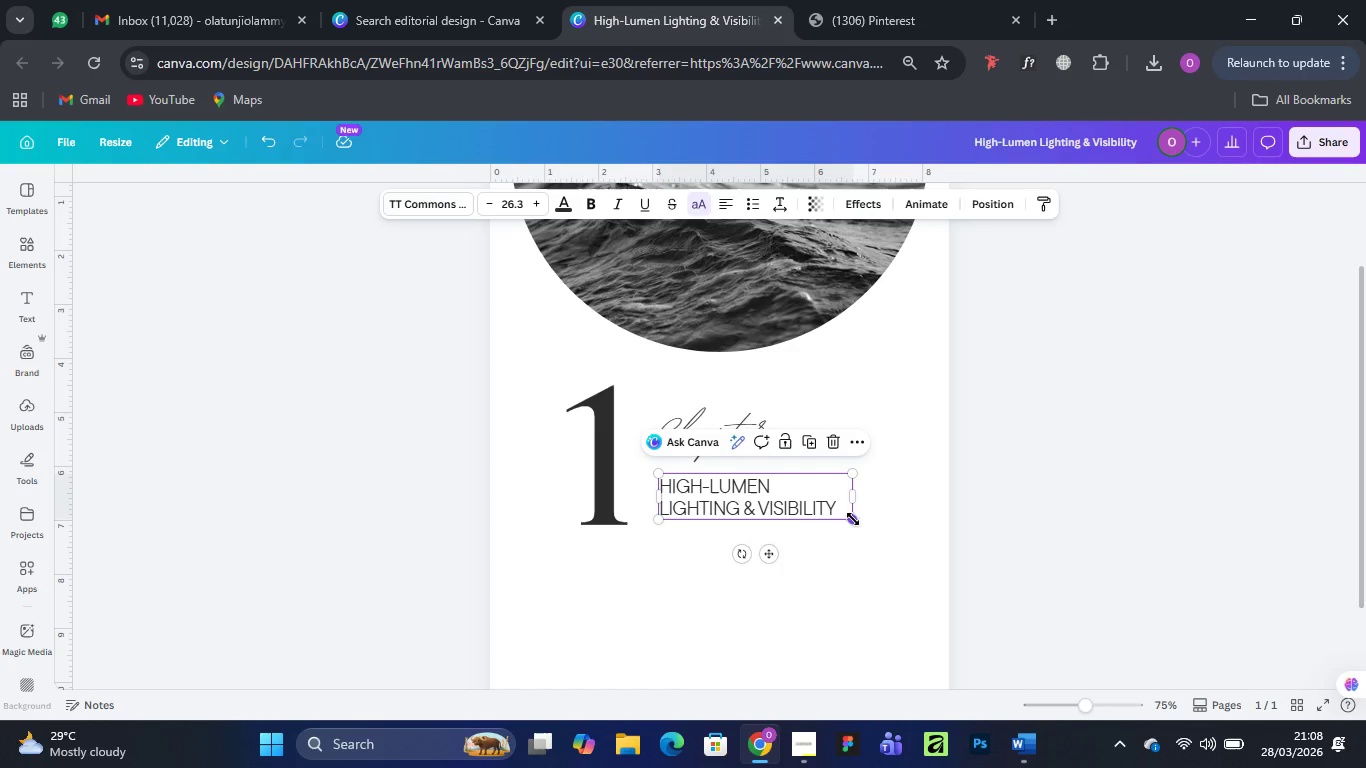 
left_click_drag(start_coordinate=[853, 519], to_coordinate=[884, 529])
 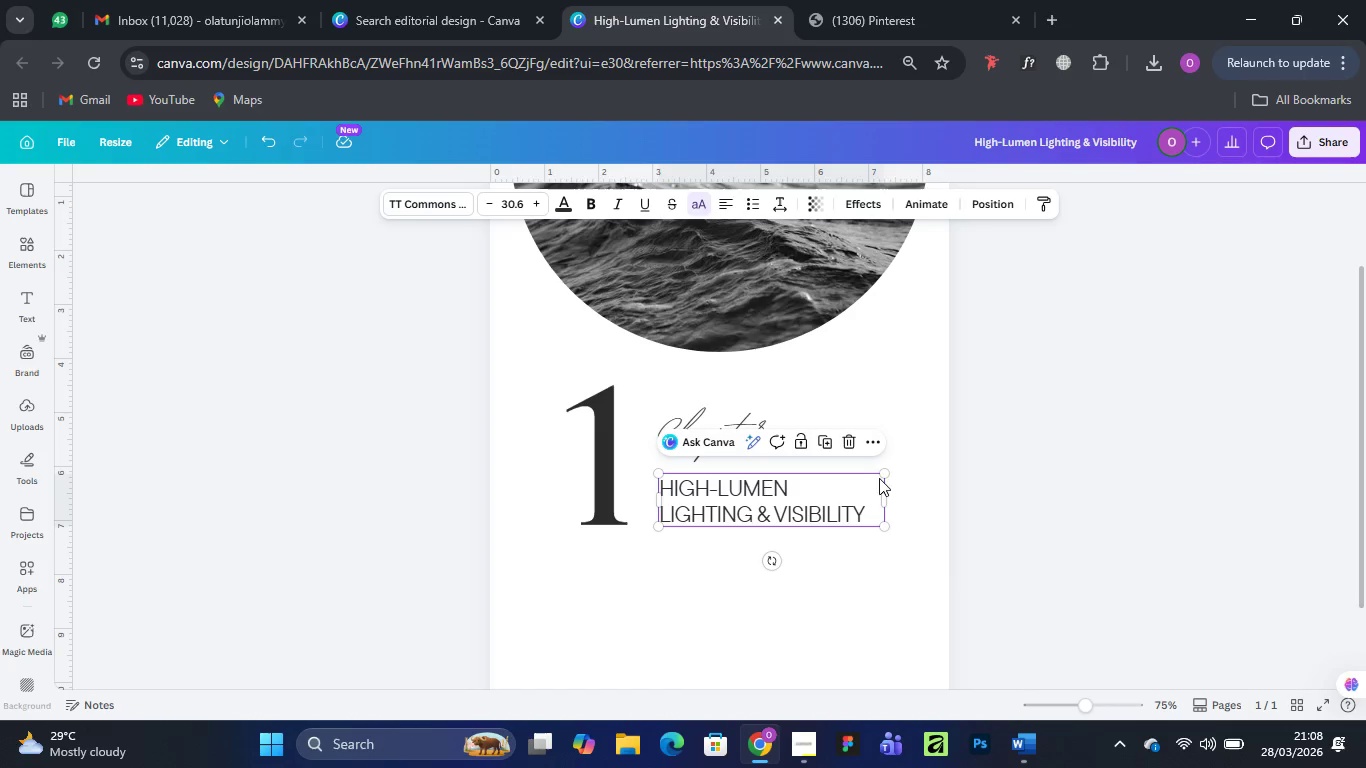 
left_click_drag(start_coordinate=[883, 475], to_coordinate=[892, 468])
 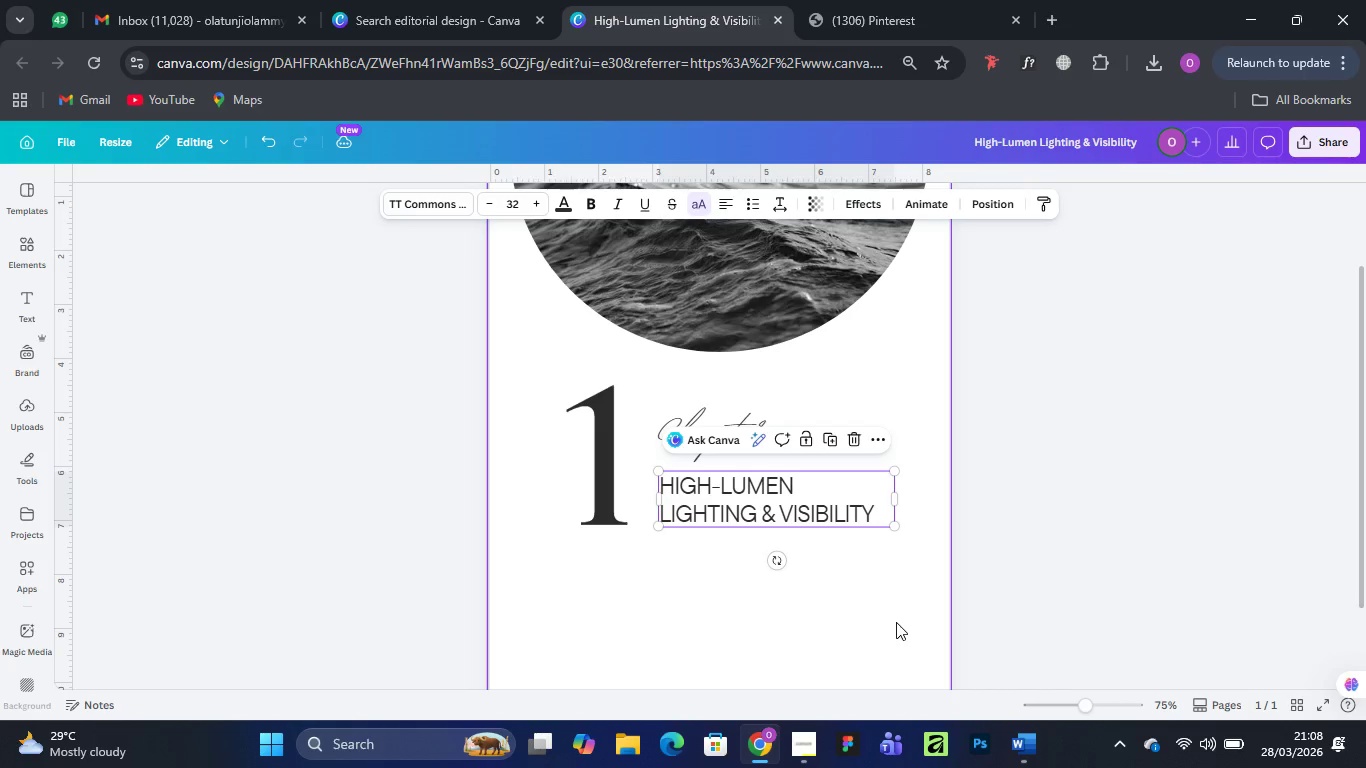 
left_click([896, 622])
 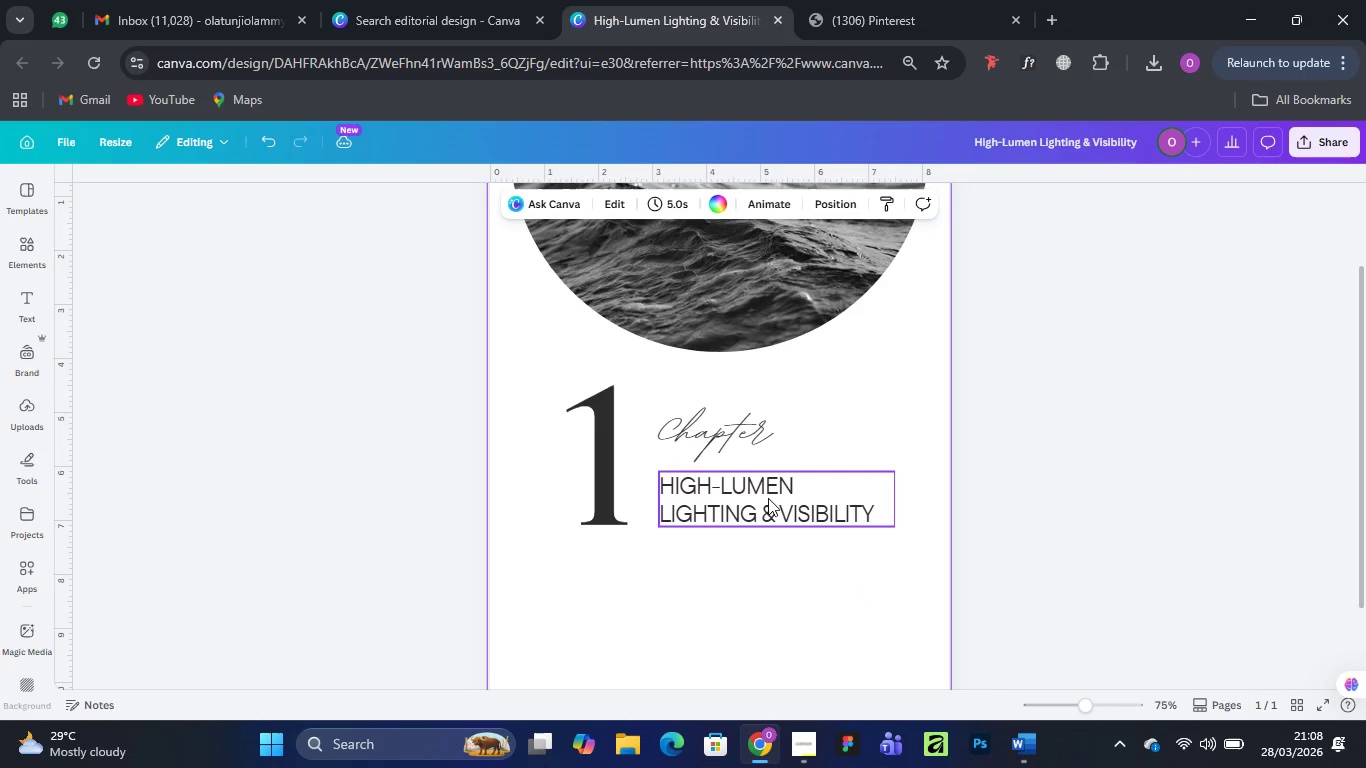 
left_click([768, 498])
 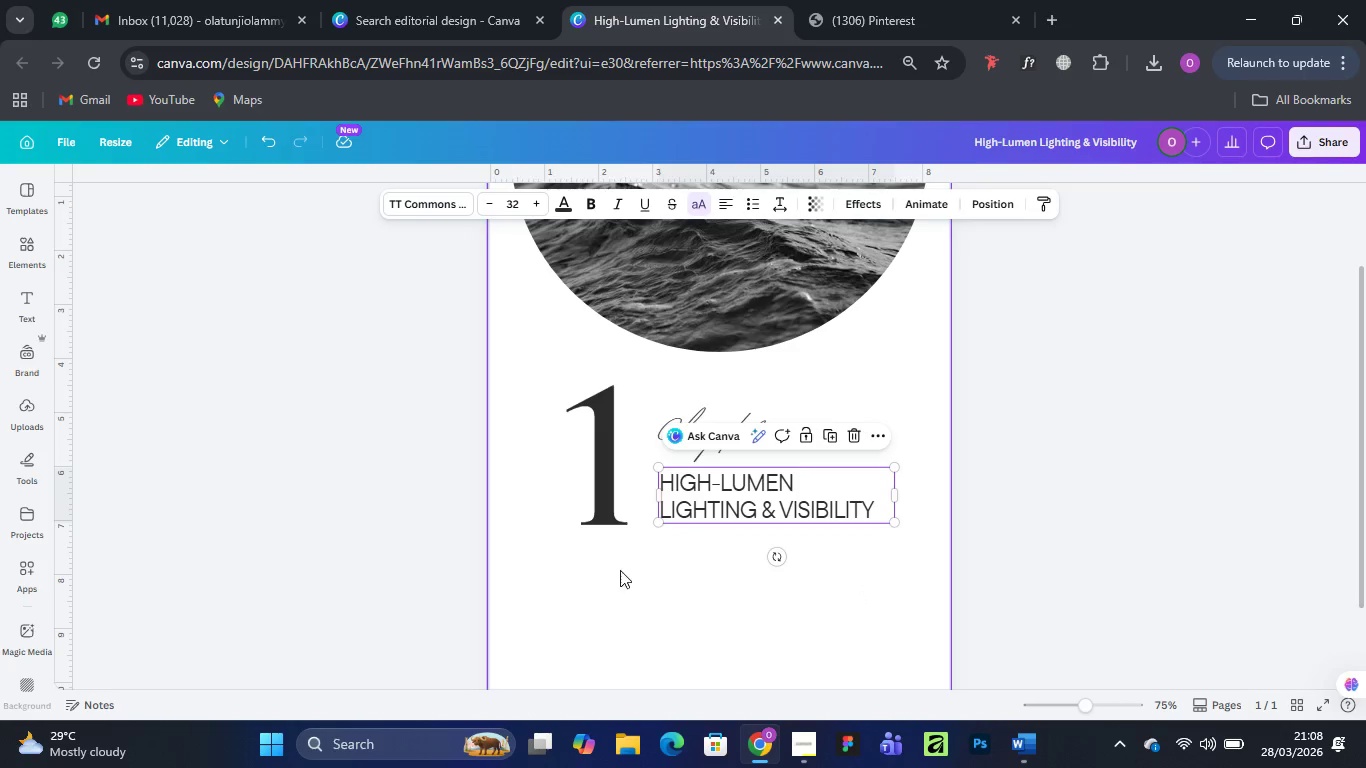 
wait(5.56)
 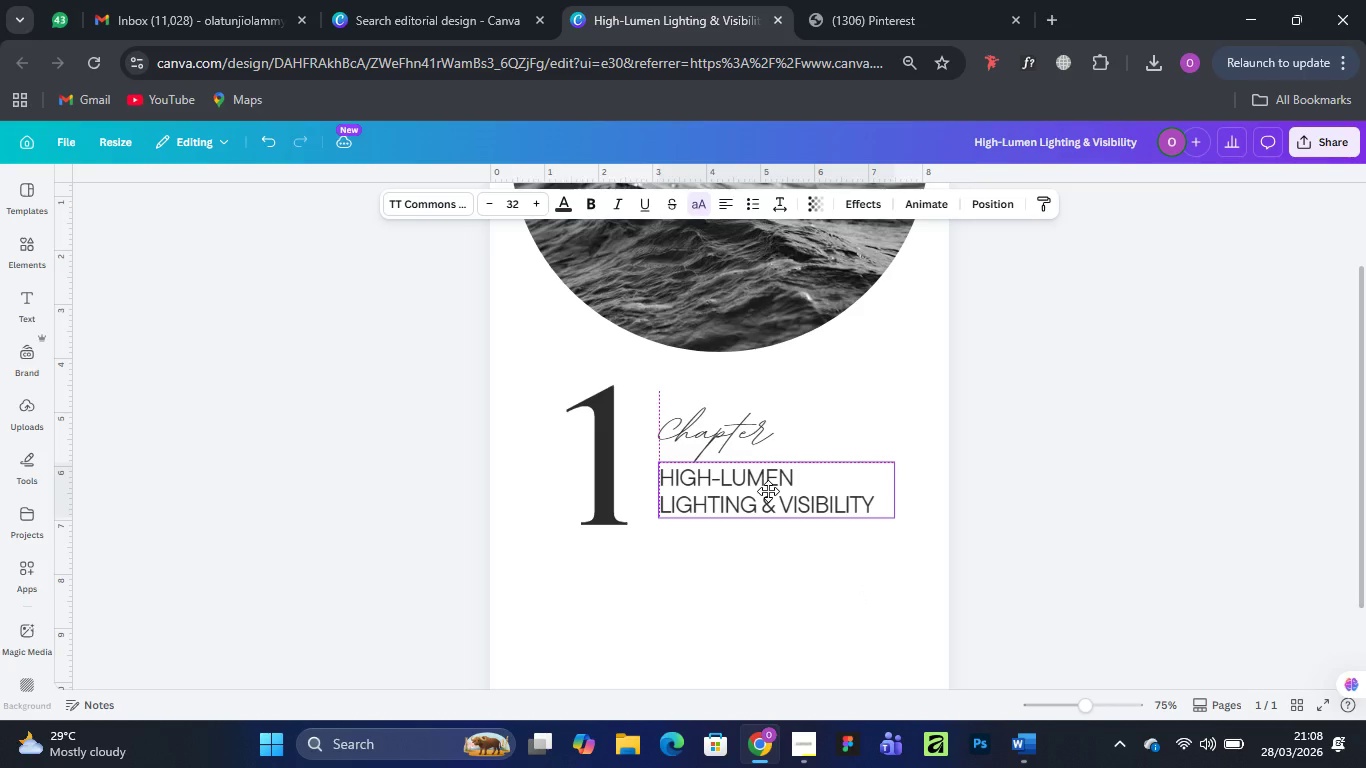 
left_click([687, 605])
 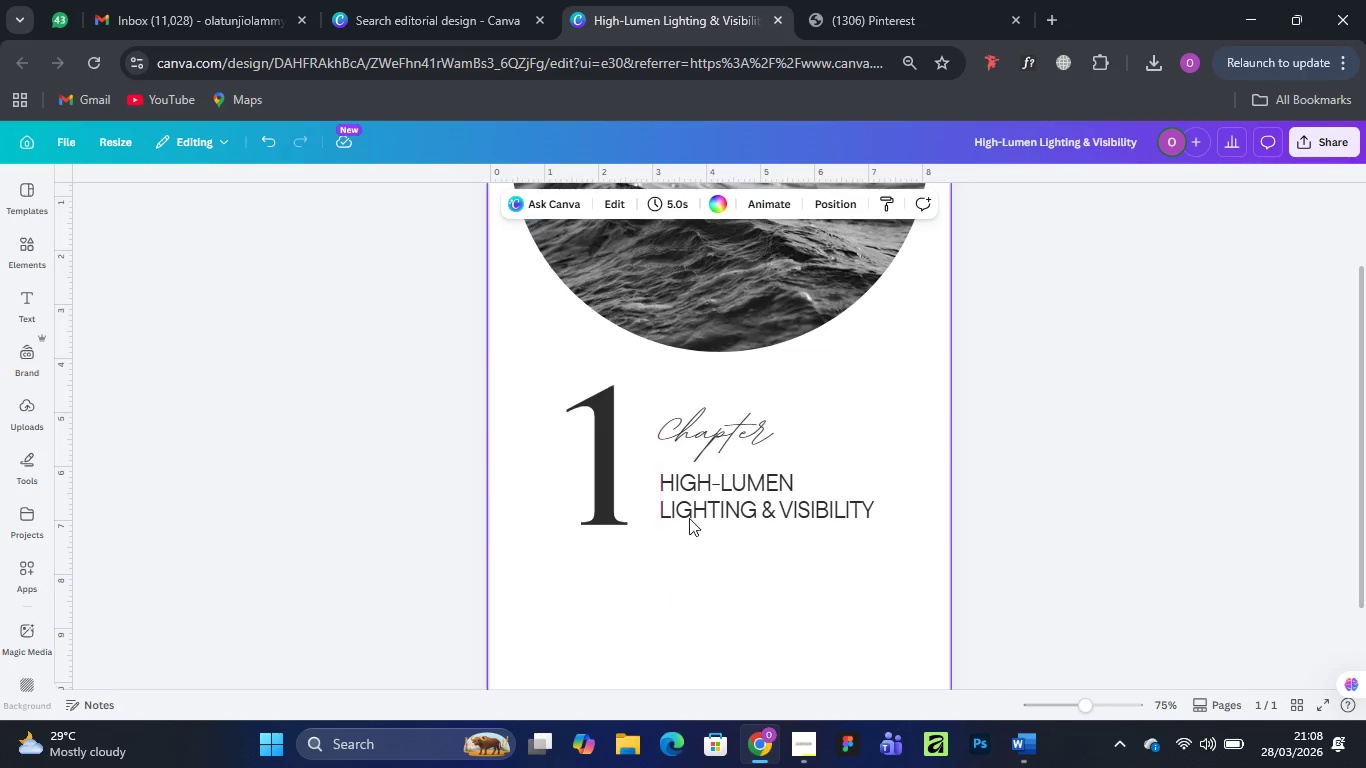 
scroll: coordinate [705, 430], scroll_direction: down, amount: 3.0
 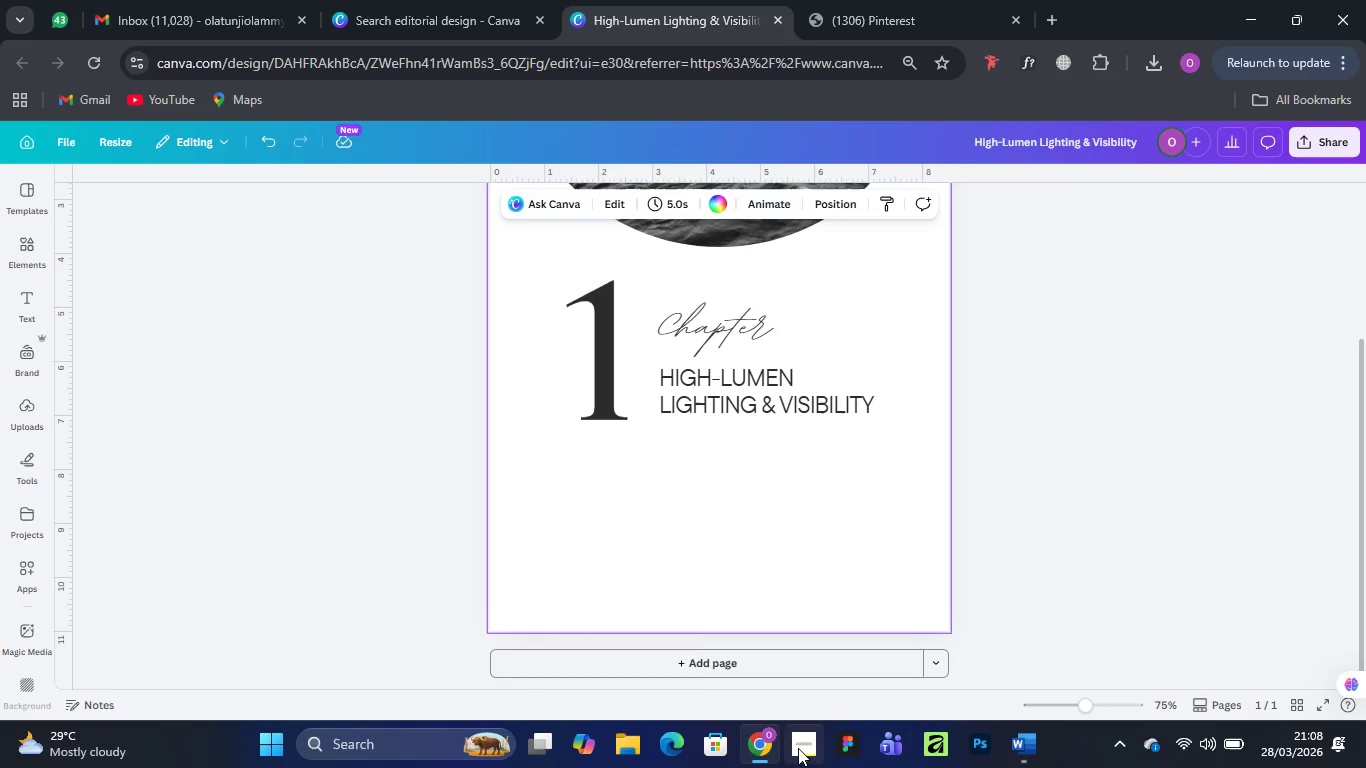 
left_click([798, 748])